 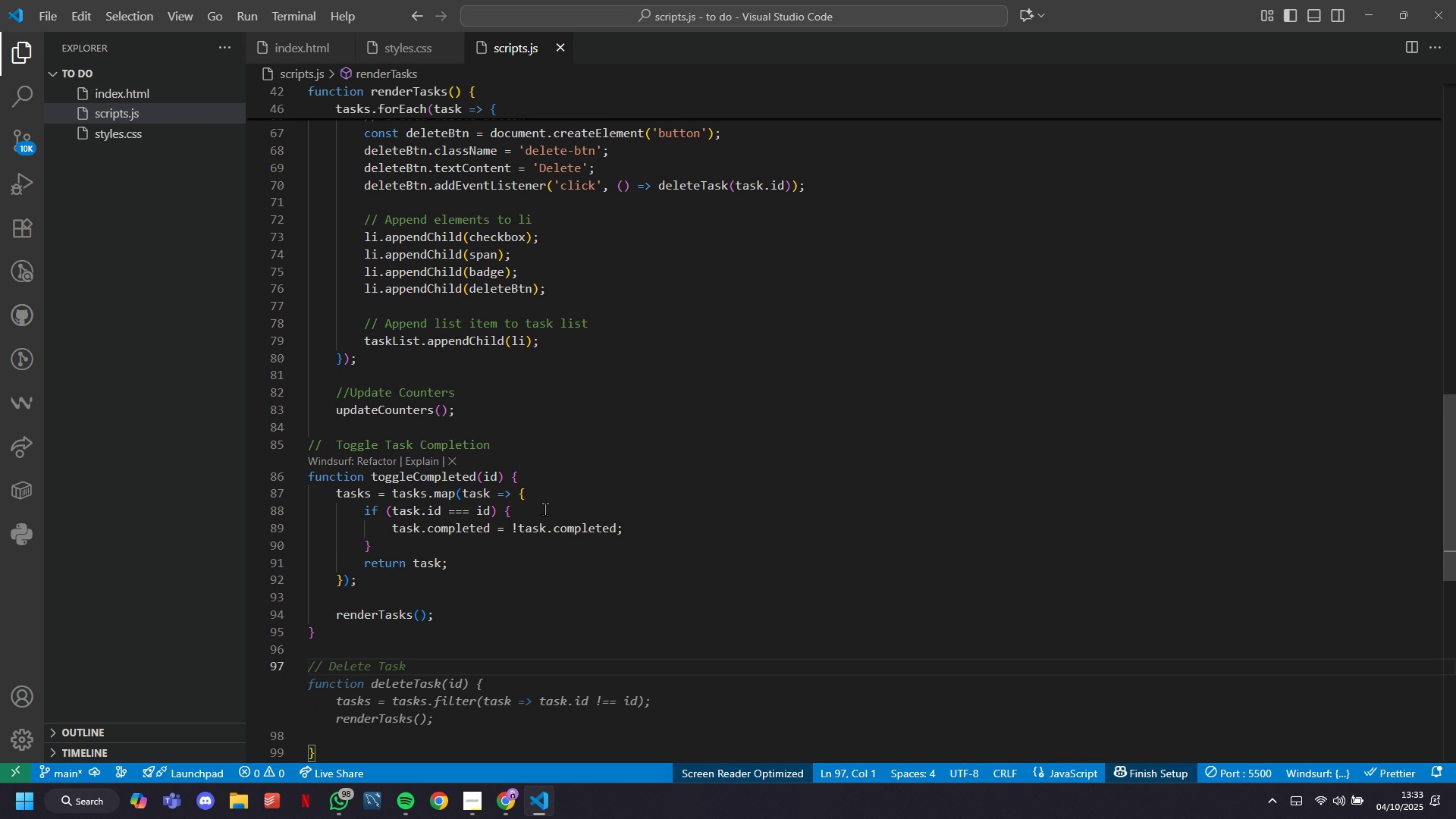 
key(Tab)
 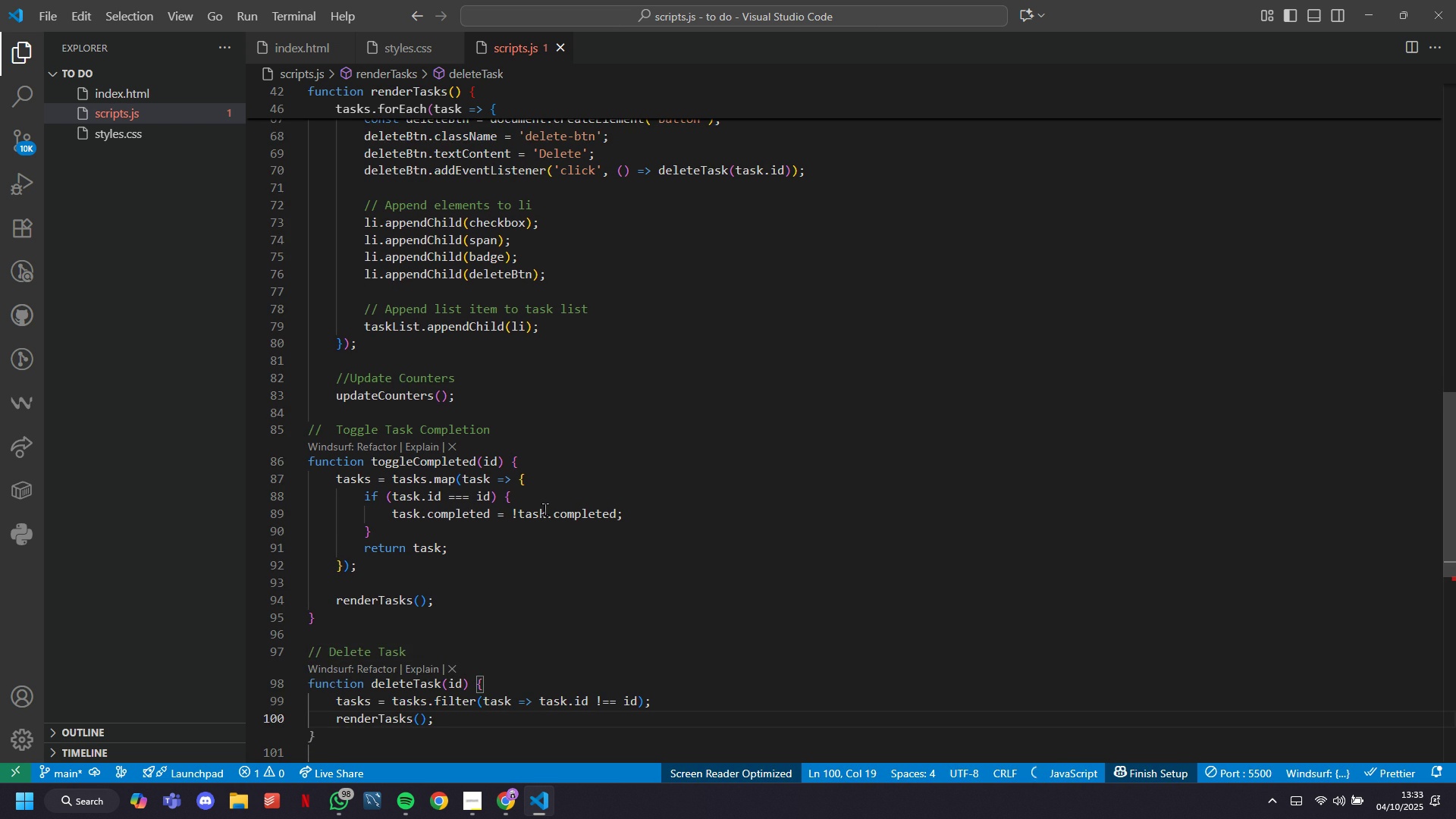 
scroll: coordinate [541, 490], scroll_direction: down, amount: 5.0
 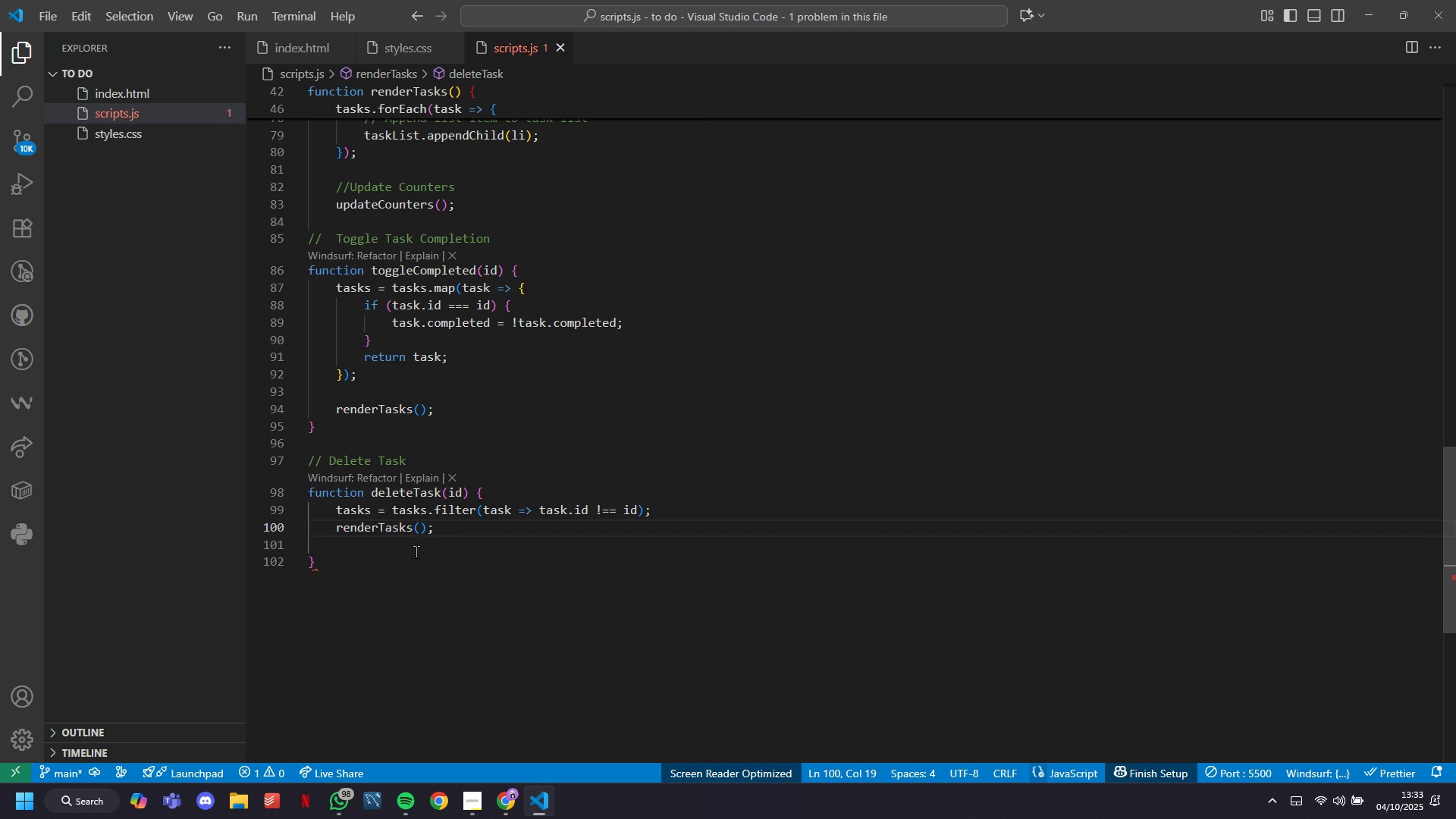 
left_click([448, 542])
 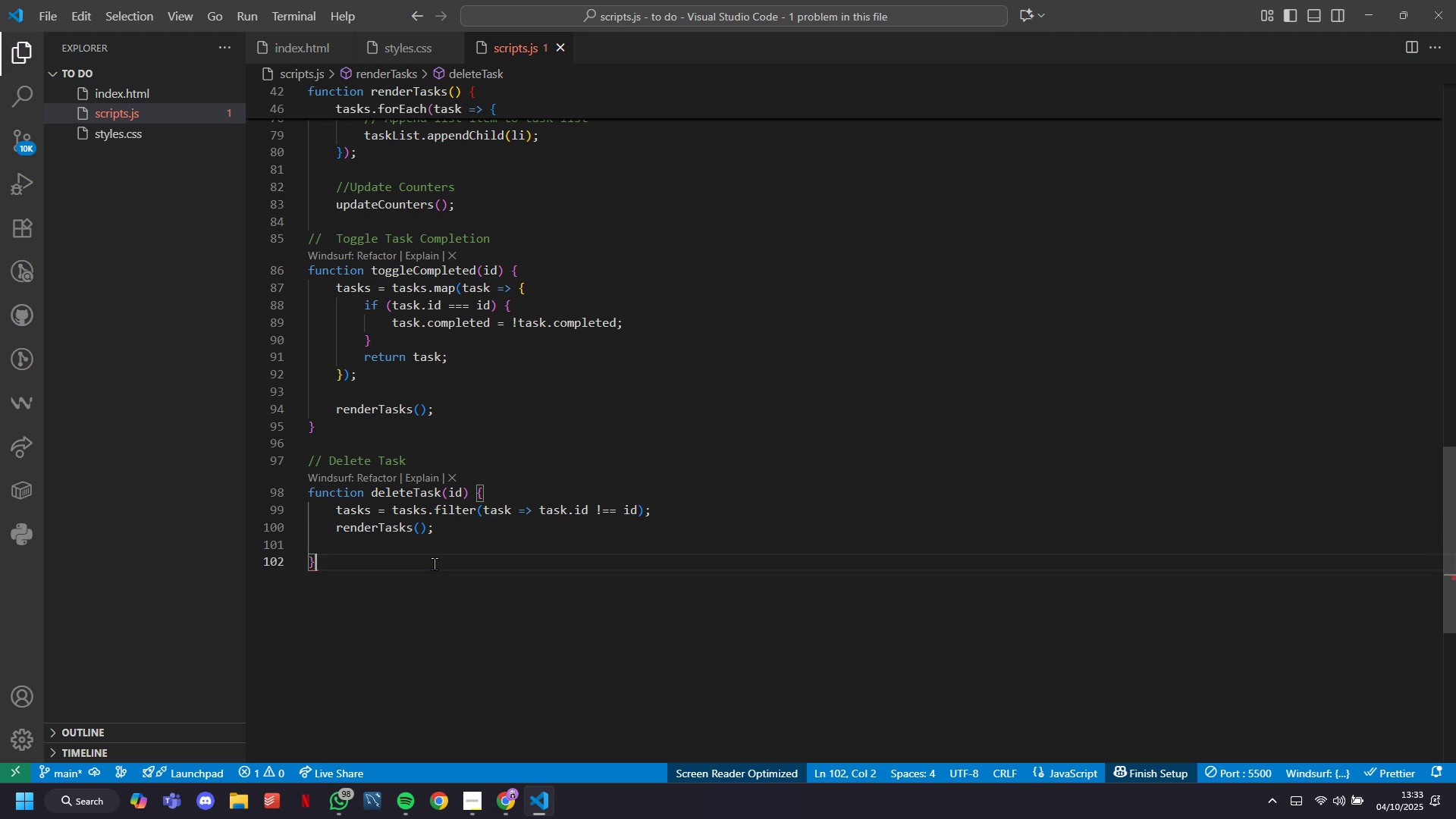 
left_click([434, 563])
 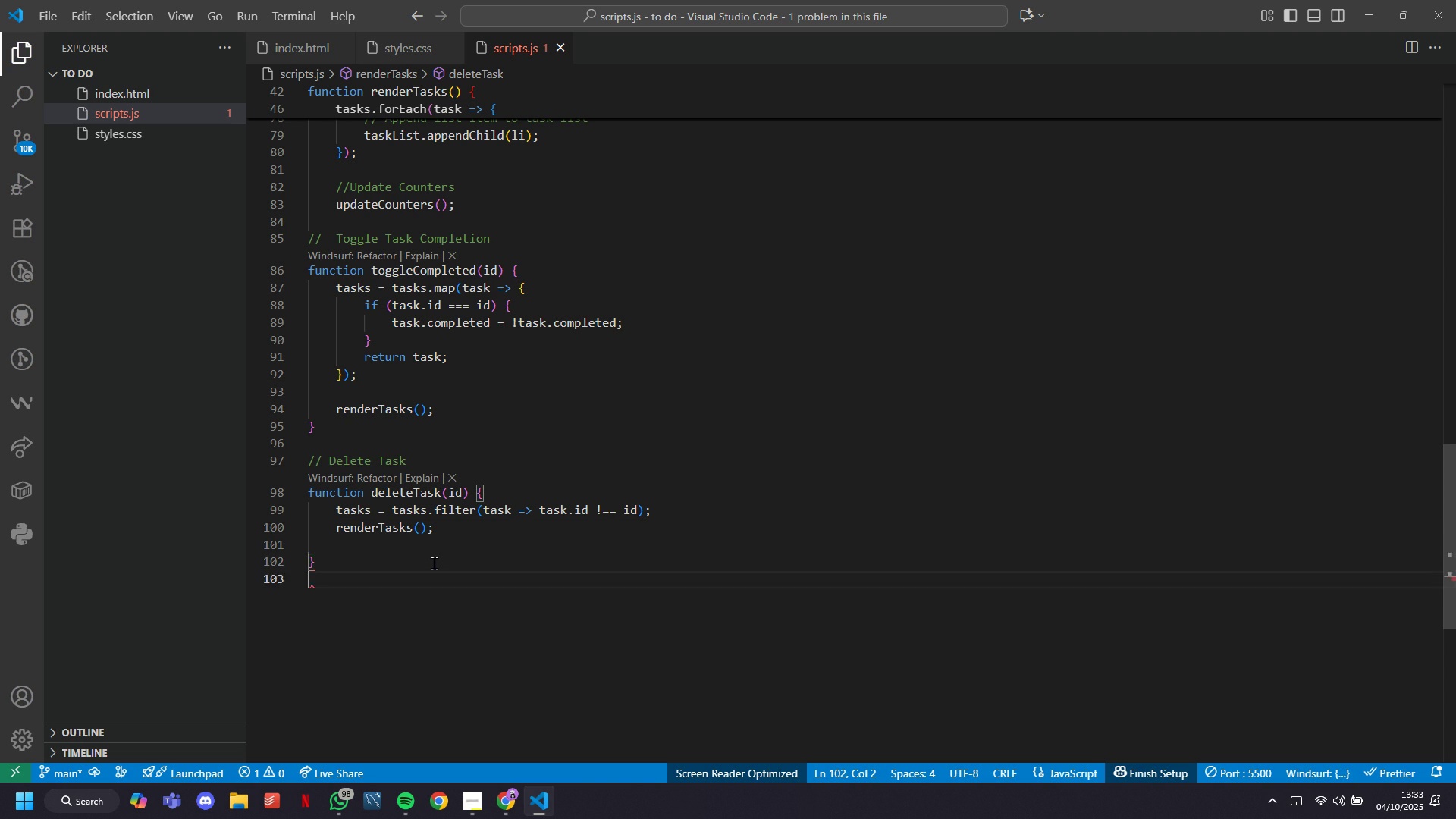 
key(Enter)
 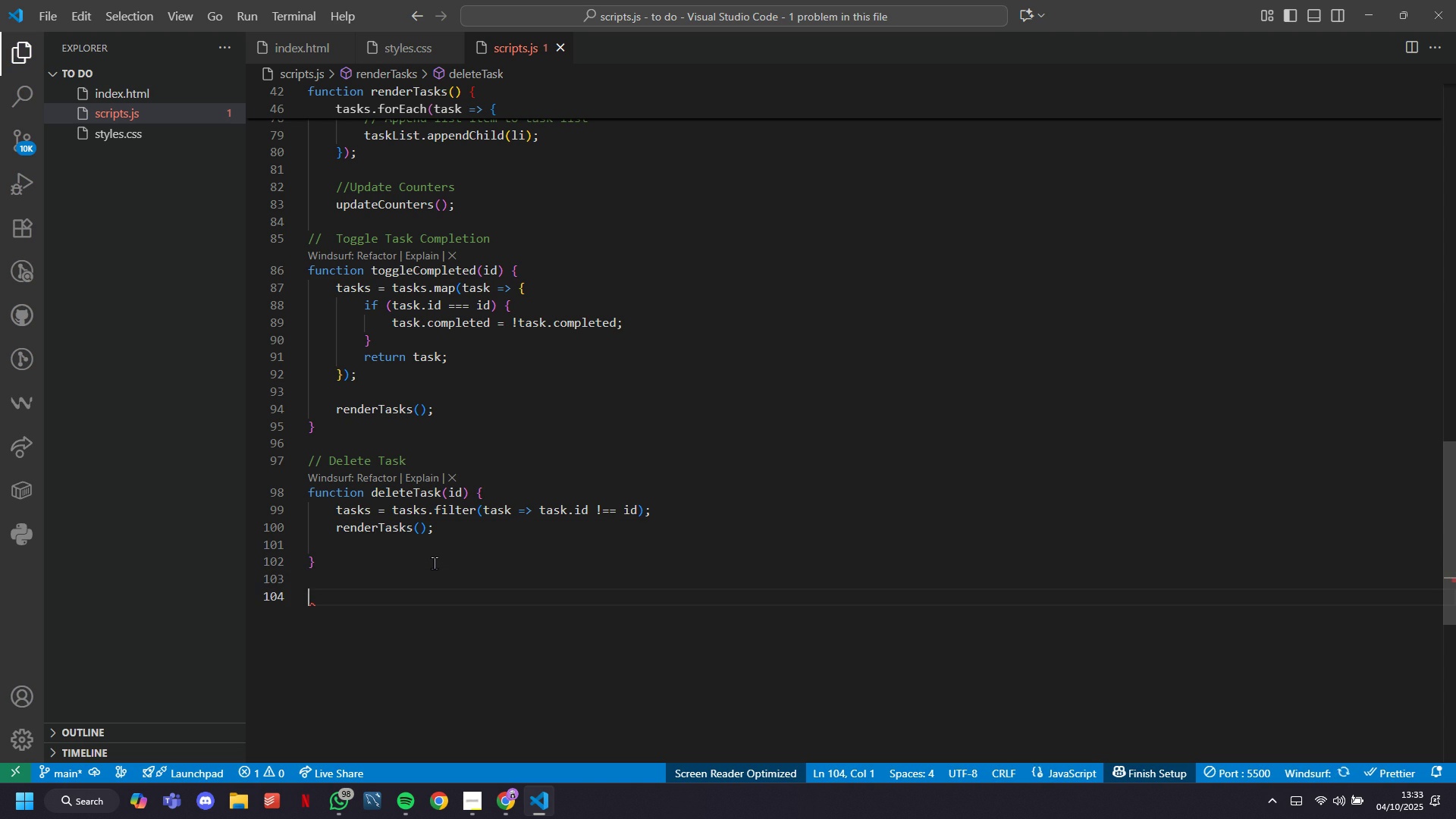 
key(Enter)